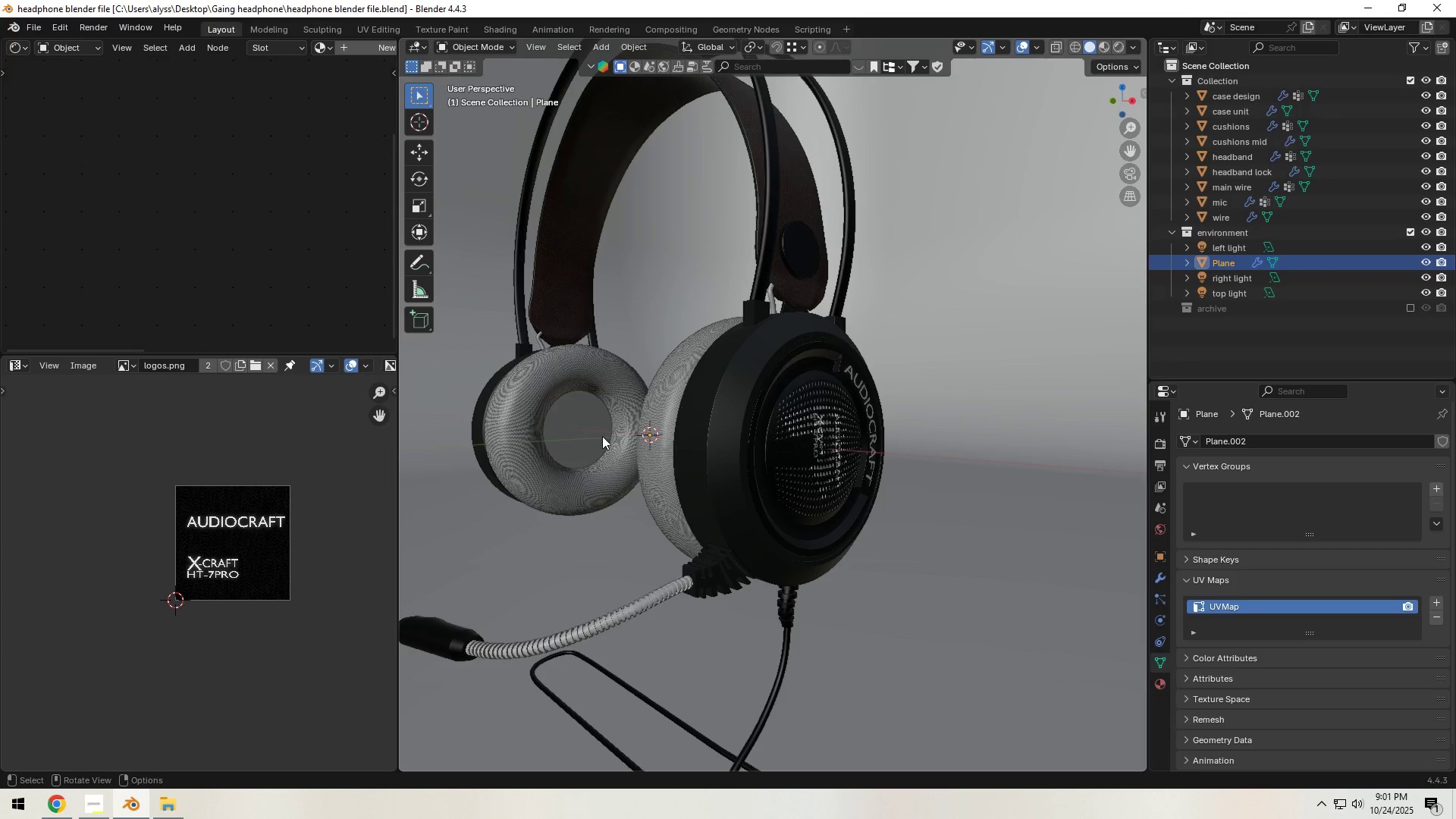 
left_click([585, 428])